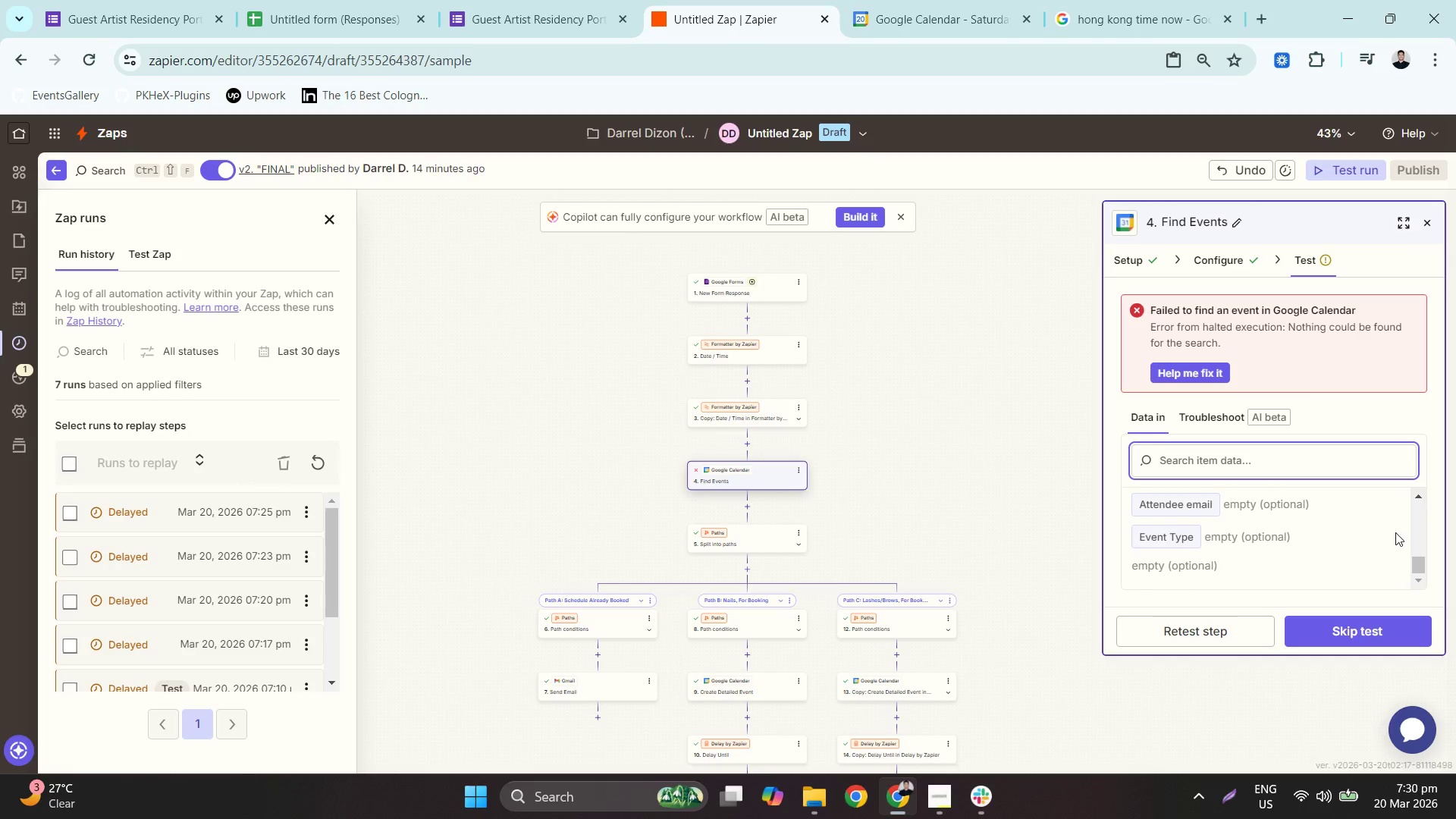 
scroll: coordinate [1396, 530], scroll_direction: up, amount: 2.0
 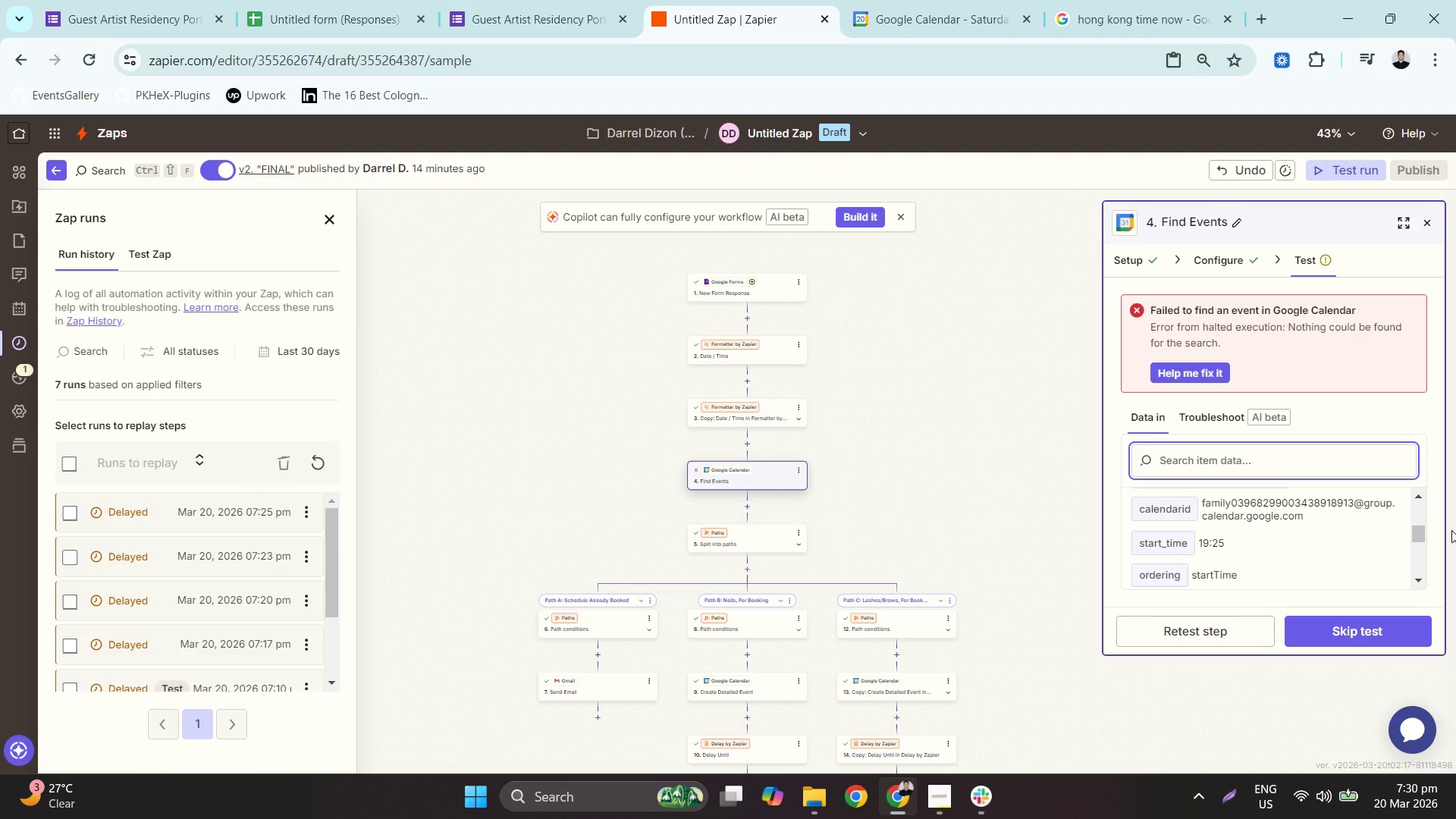 
scroll: coordinate [1351, 552], scroll_direction: down, amount: 5.0
 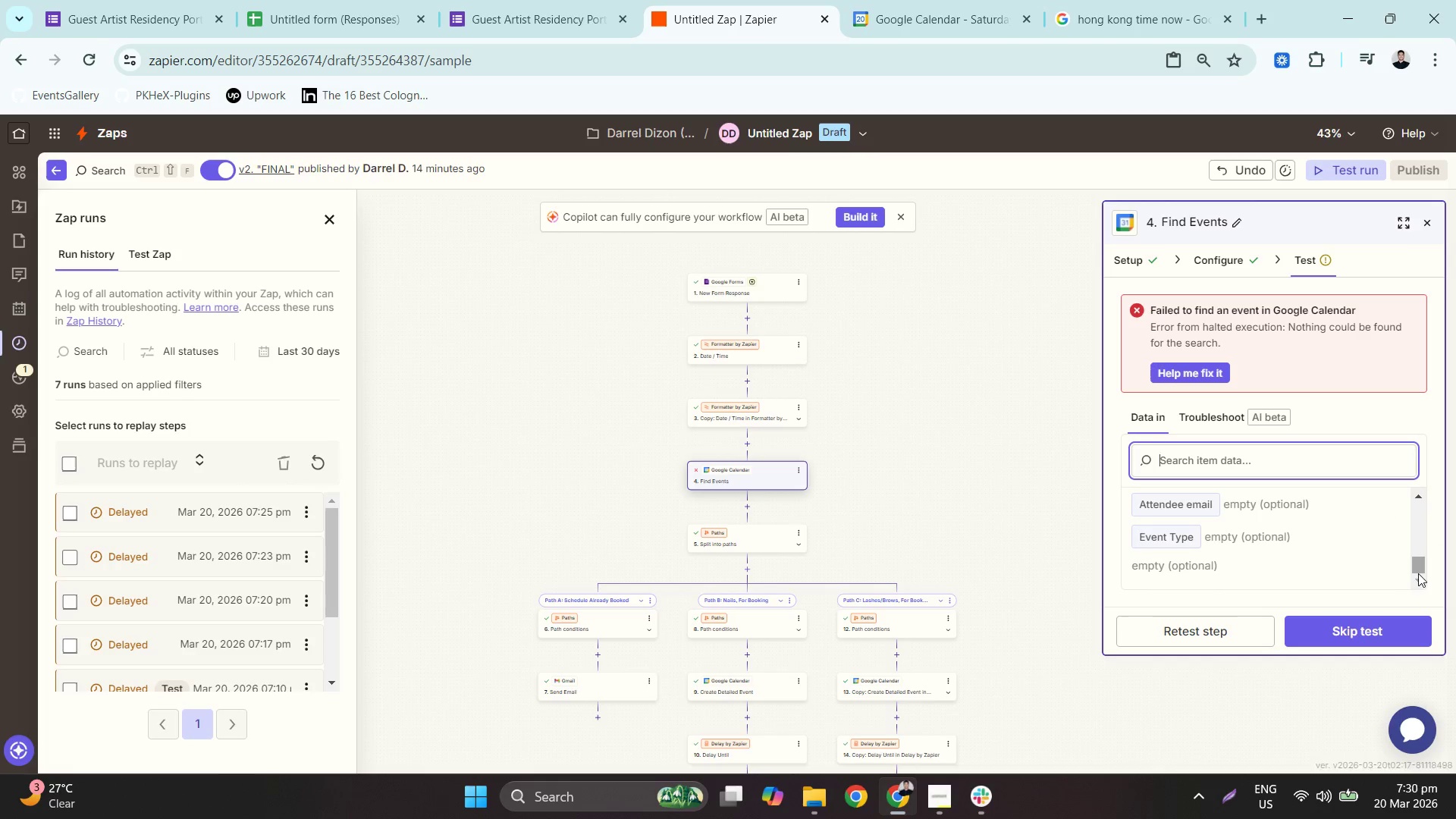 
left_click_drag(start_coordinate=[1420, 570], to_coordinate=[1432, 578])
 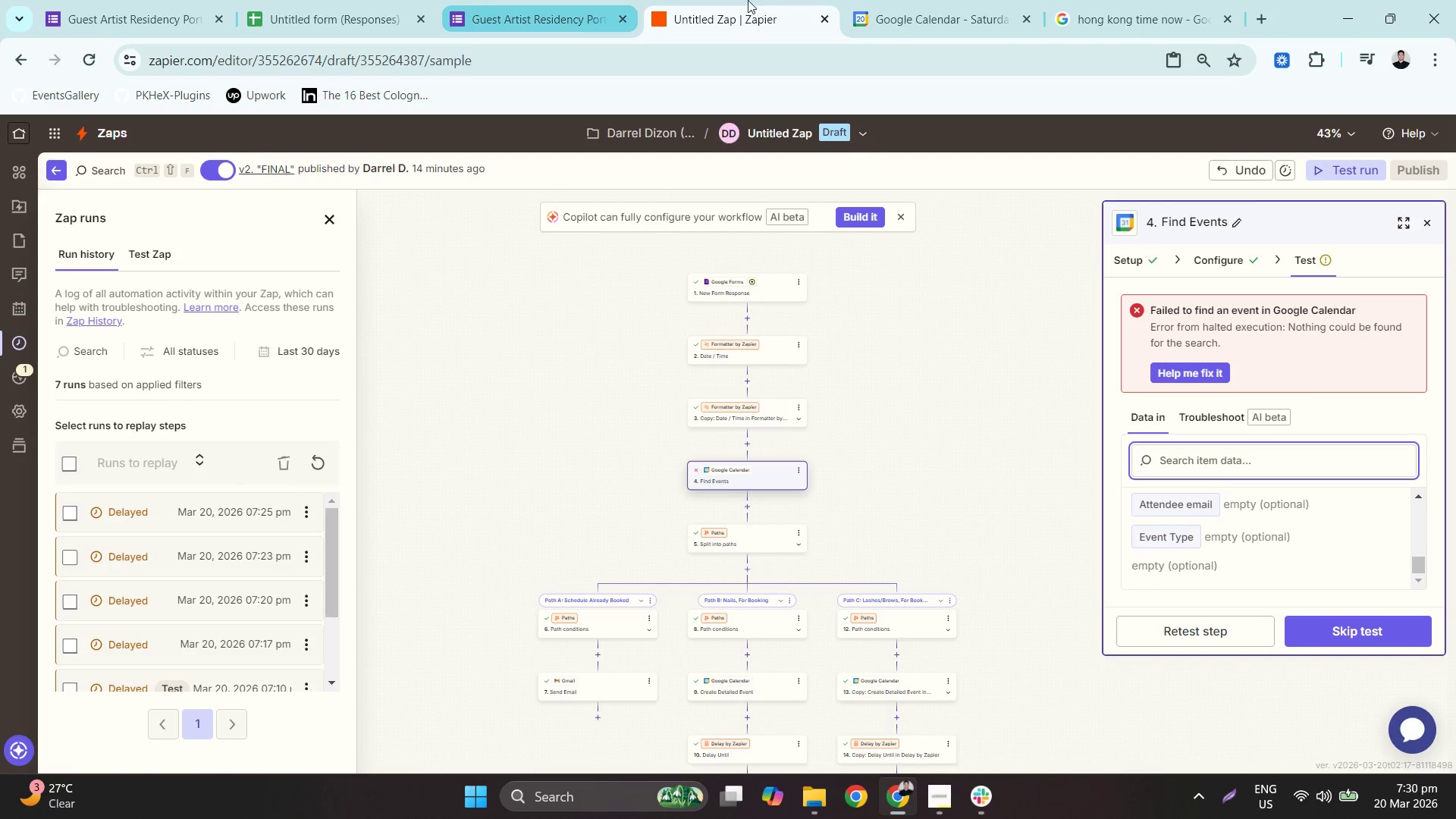 
left_click([877, 0])
 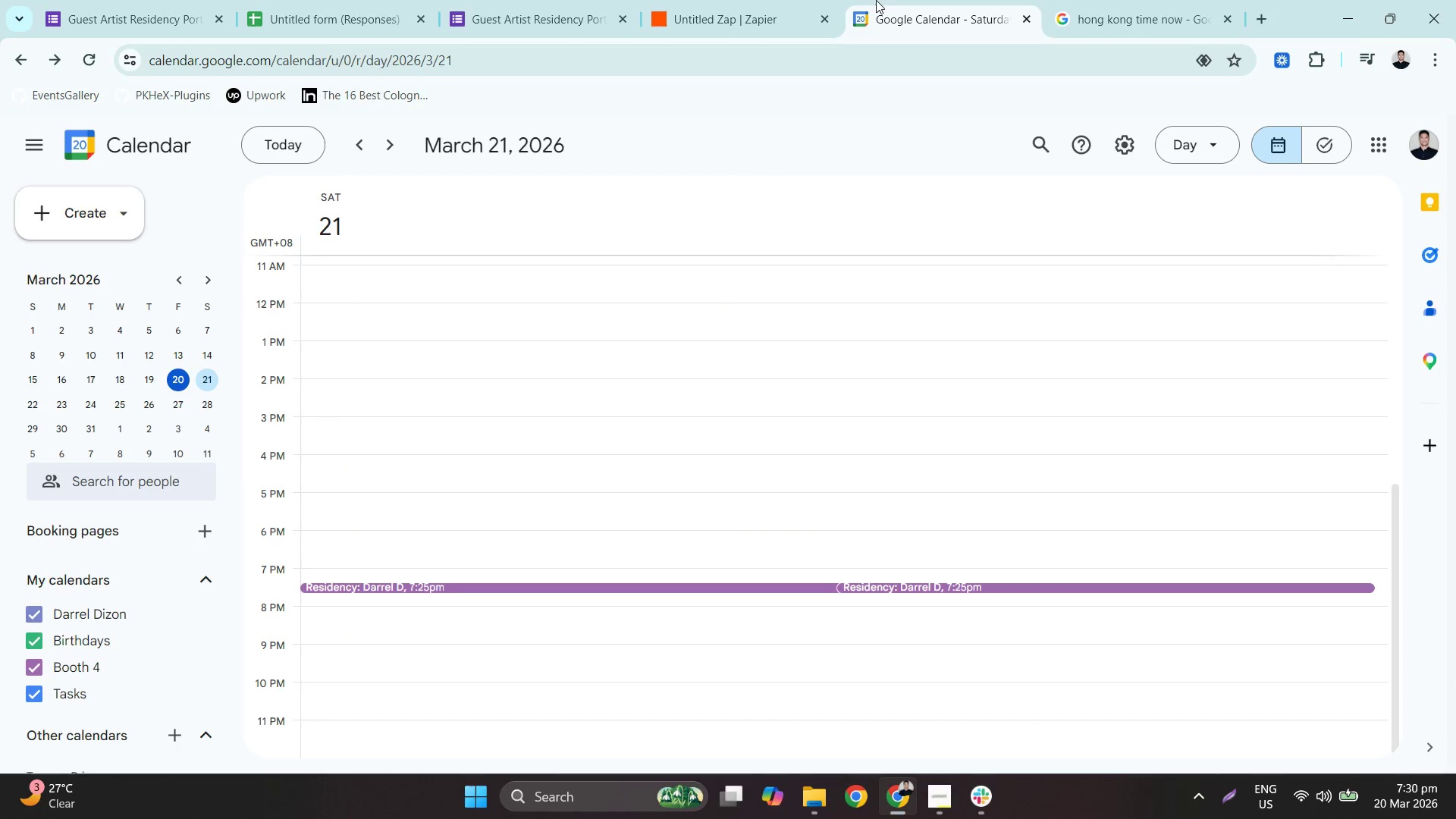 
left_click([721, 0])
 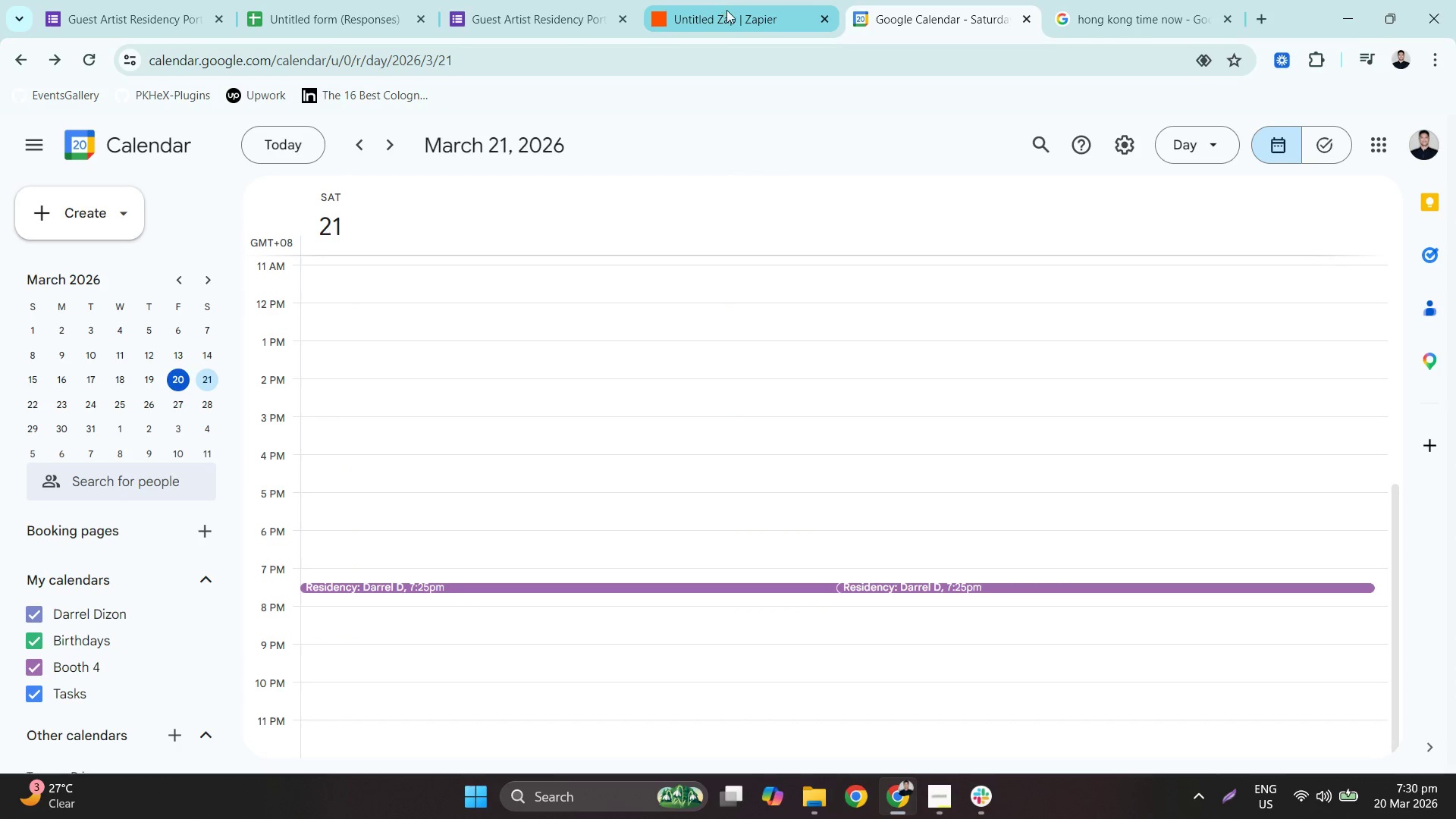 
left_click([726, 10])
 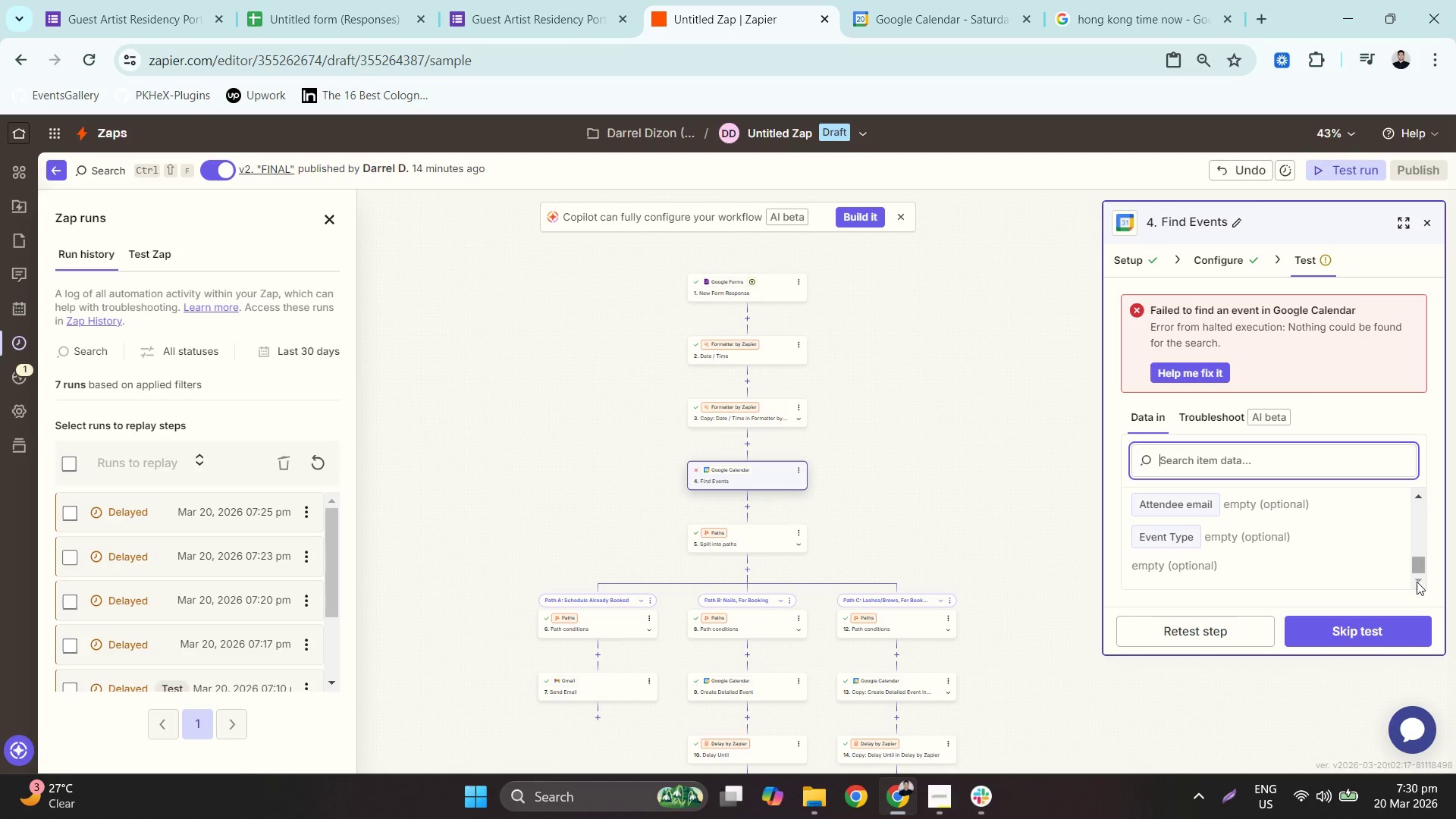 
wait(10.55)
 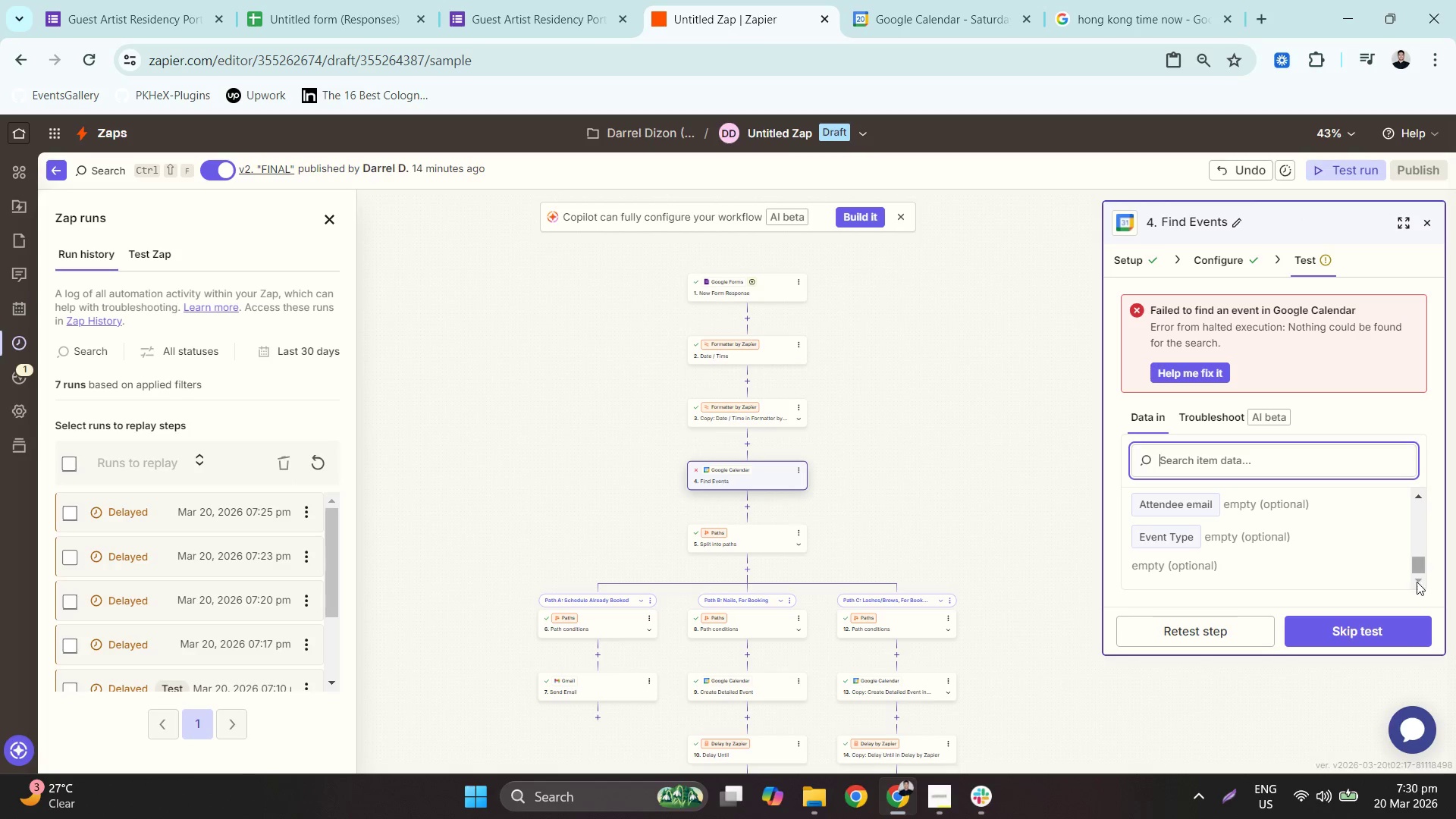 
left_click([1207, 267])
 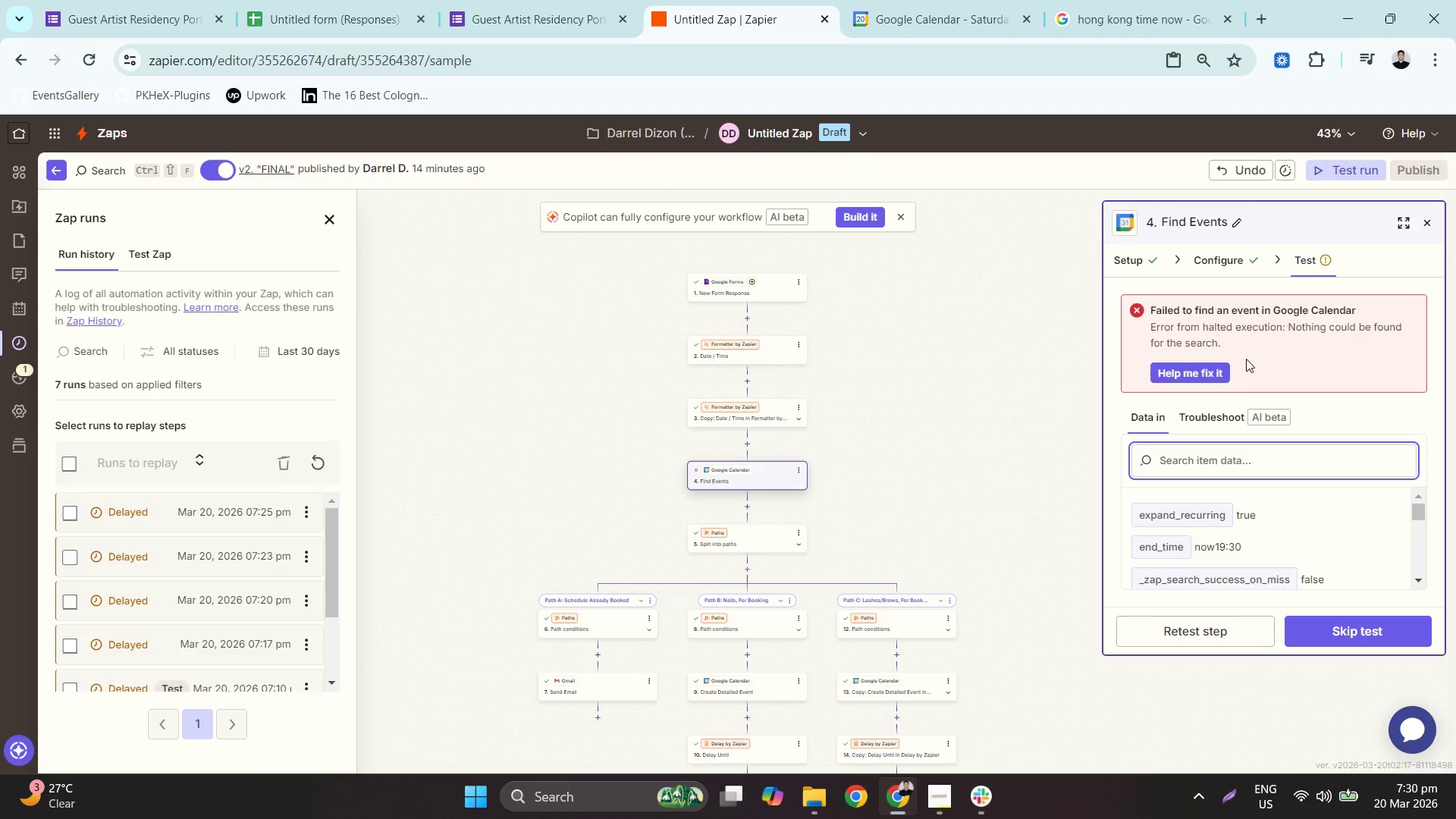 
left_click([1203, 374])
 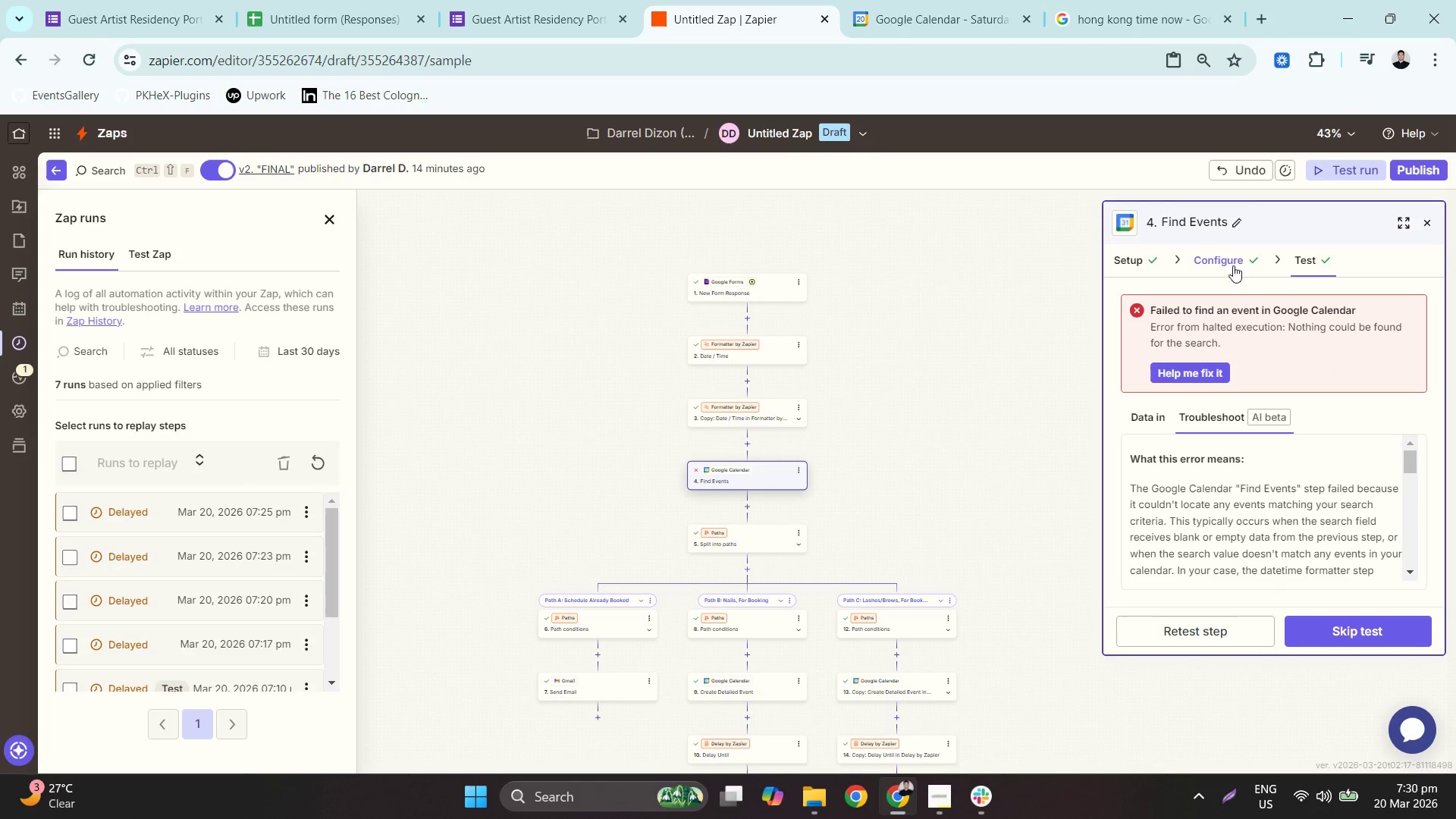 
scroll: coordinate [1310, 510], scroll_direction: down, amount: 3.0
 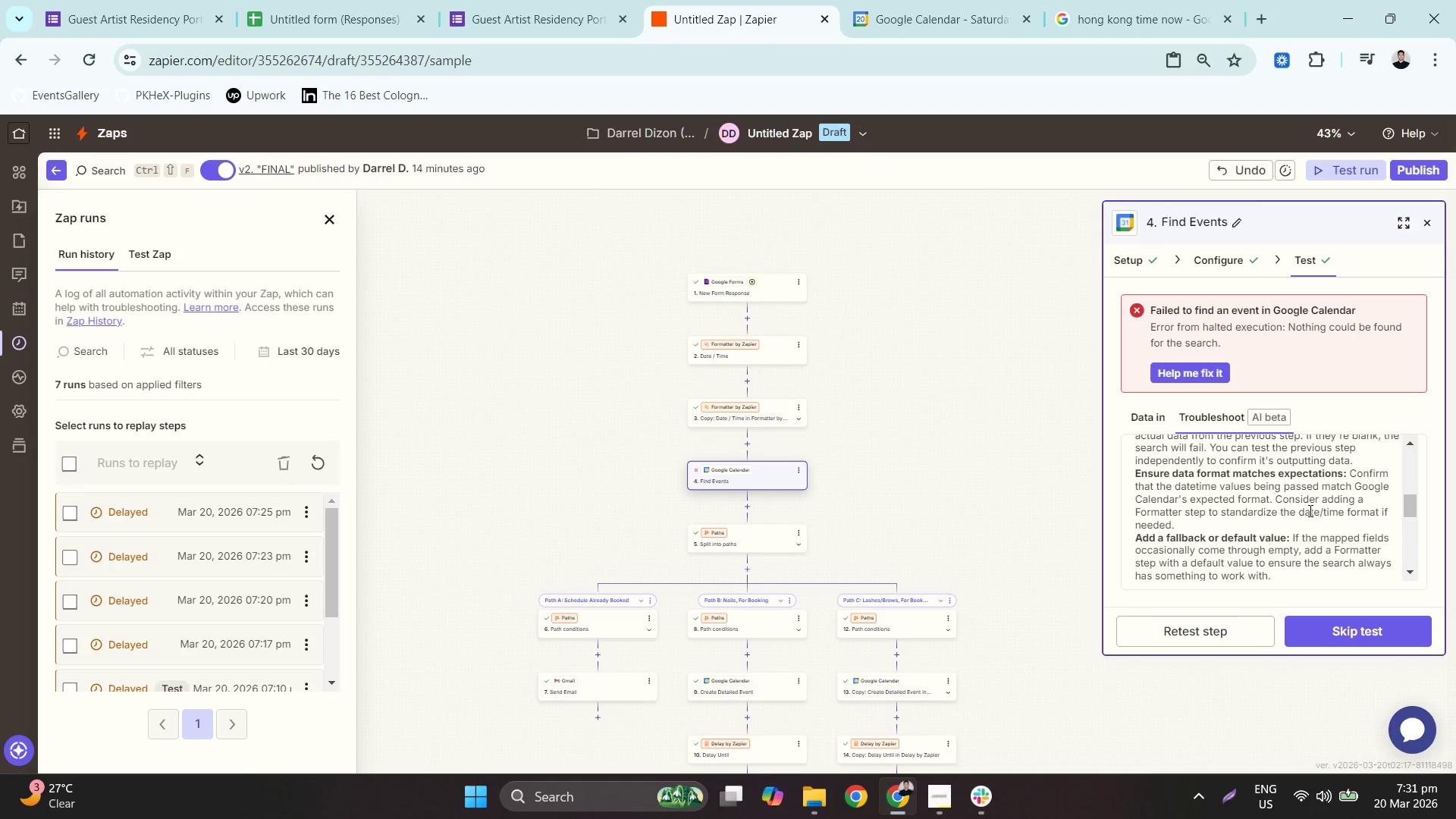 
wait(7.29)
 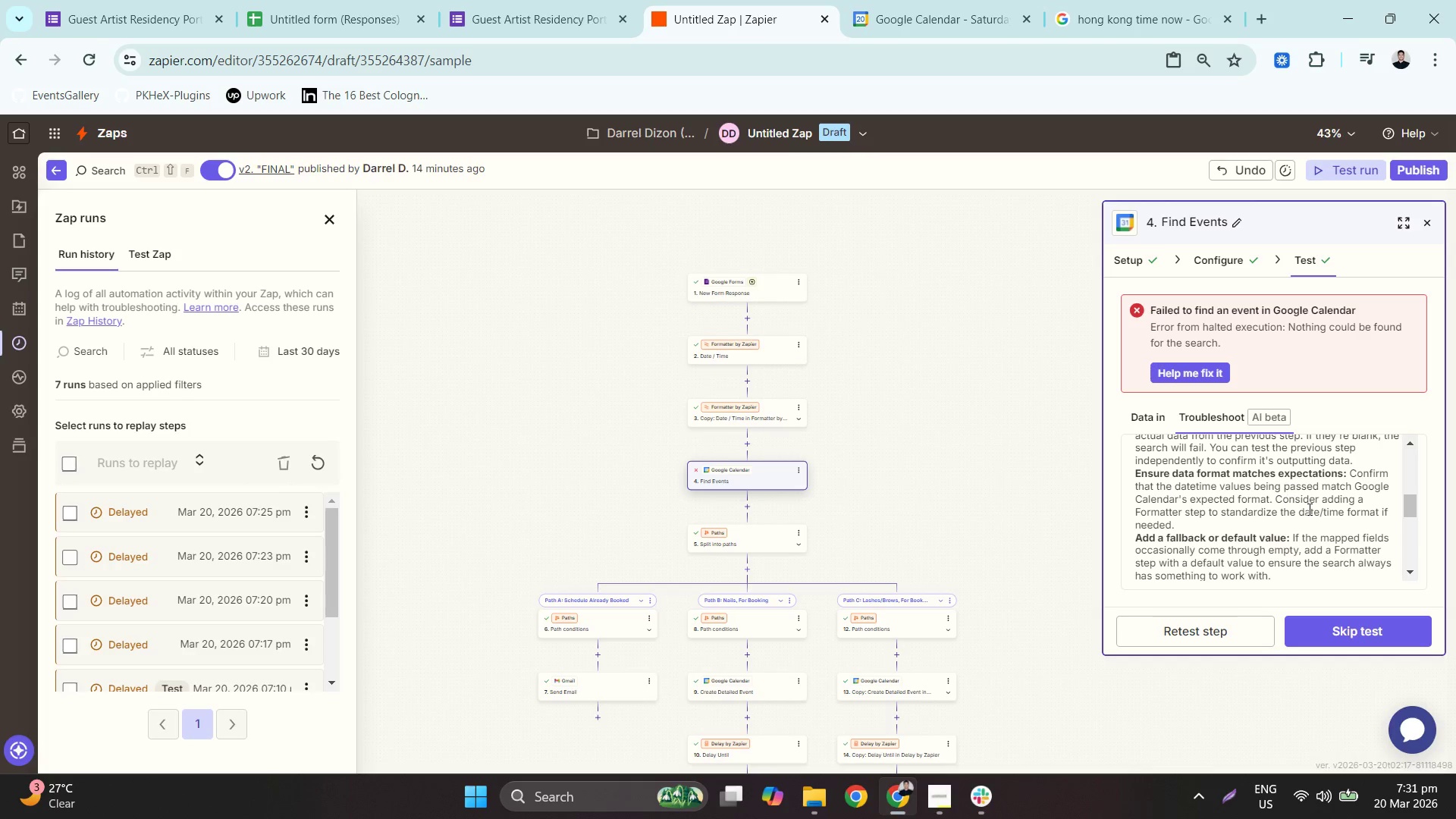 
scroll: coordinate [1309, 510], scroll_direction: down, amount: 1.0